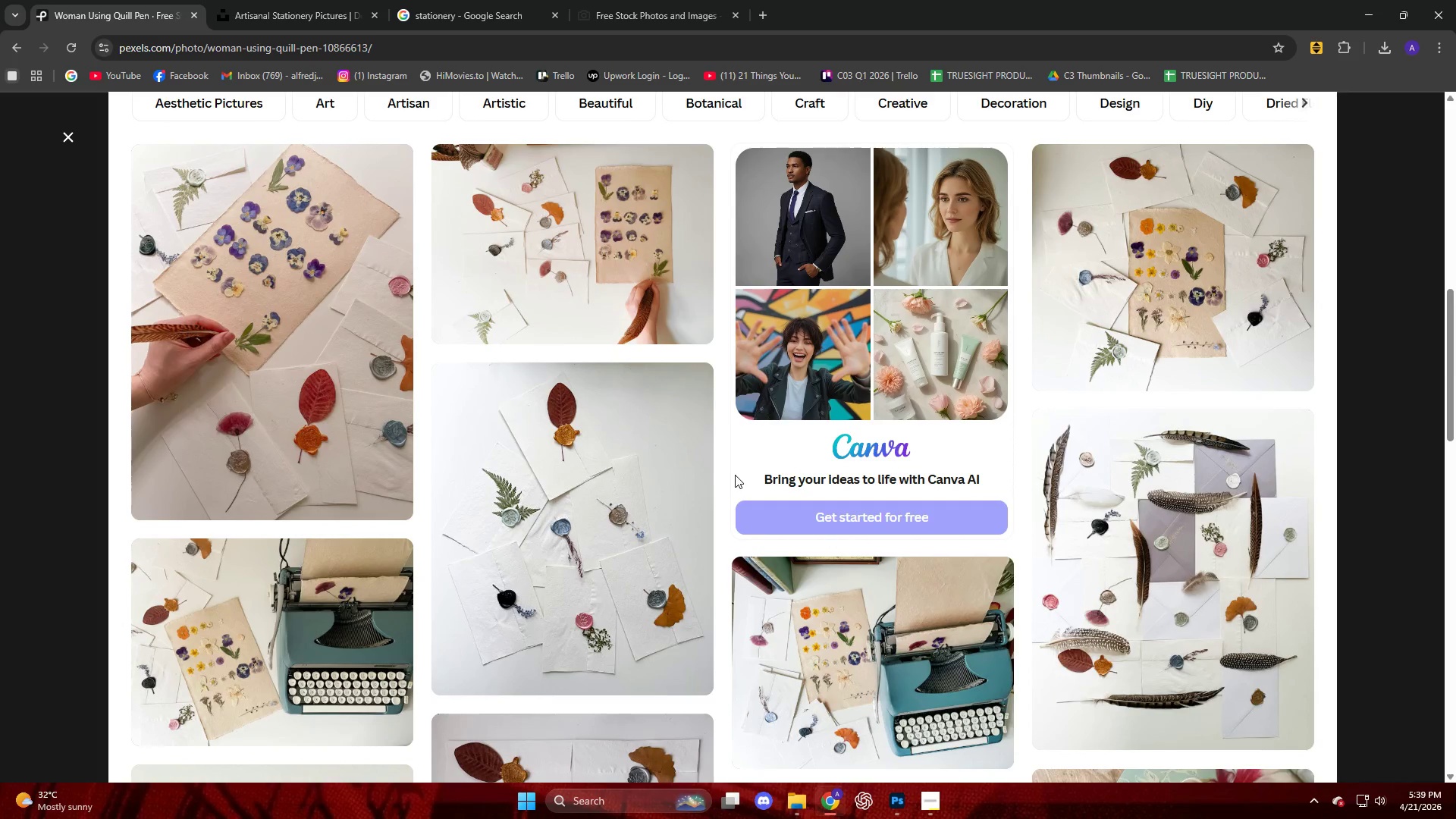 
scroll: coordinate [733, 469], scroll_direction: up, amount: 15.0
 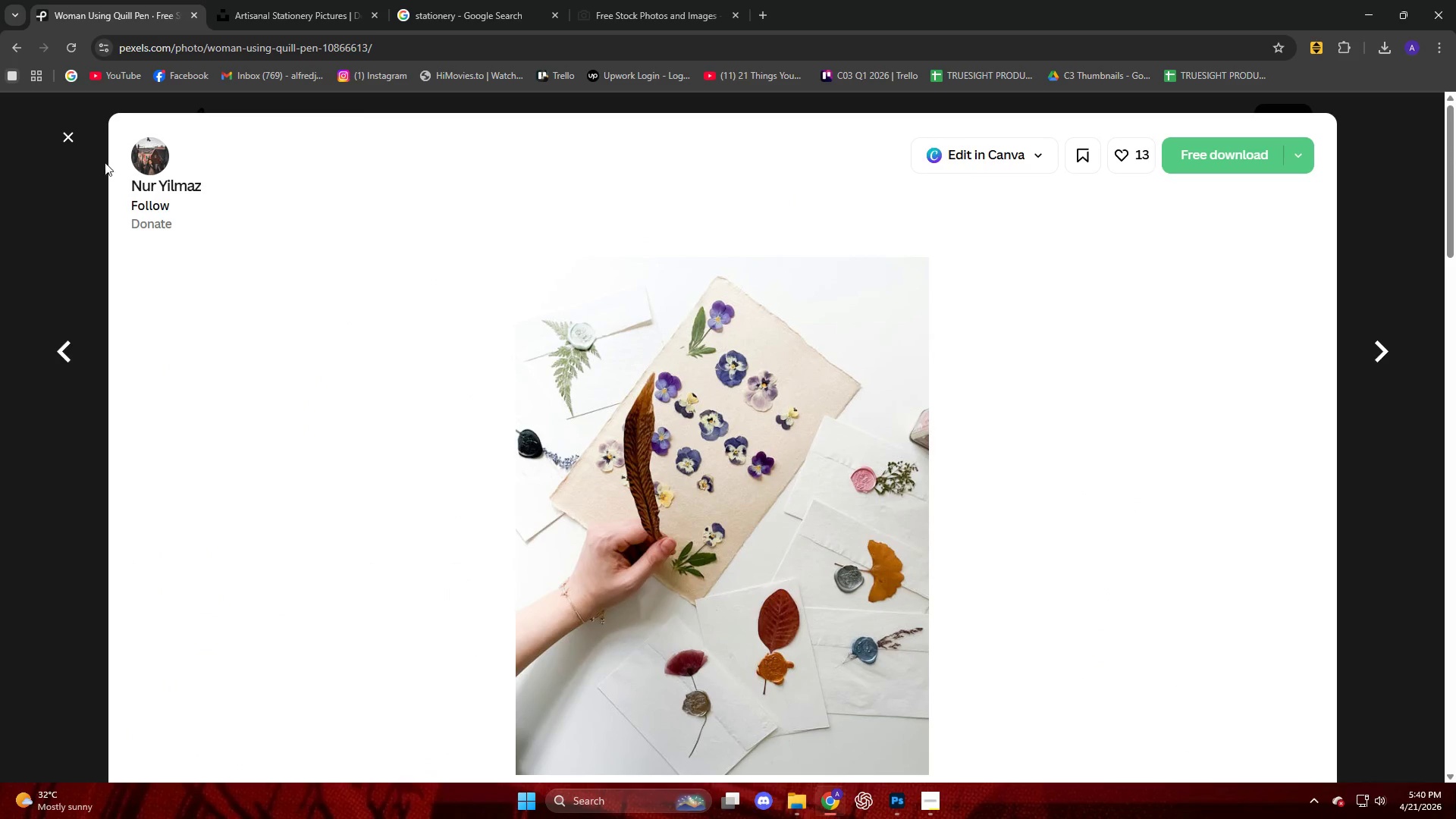 
left_click([66, 133])
 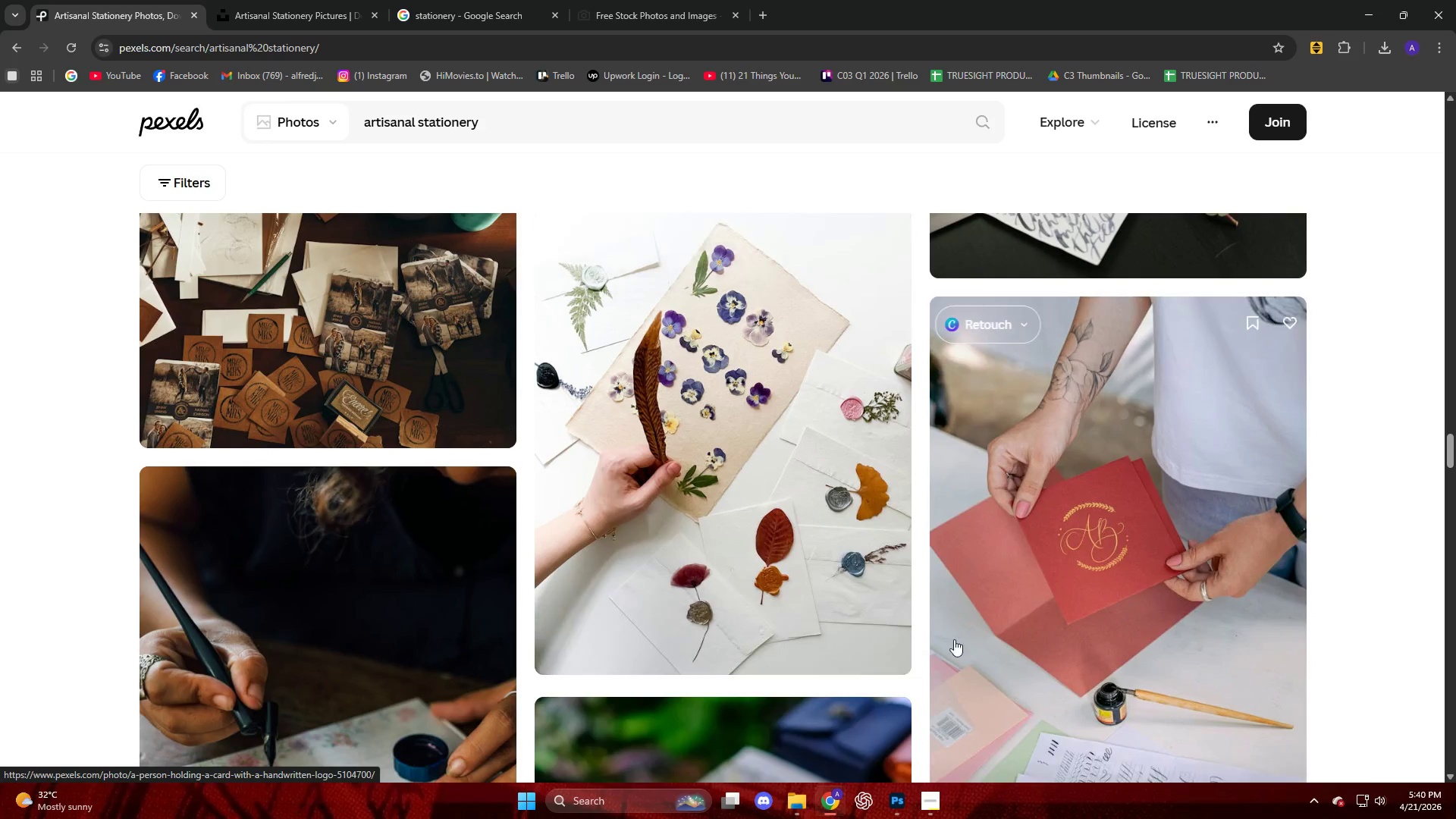 
left_click([927, 797])